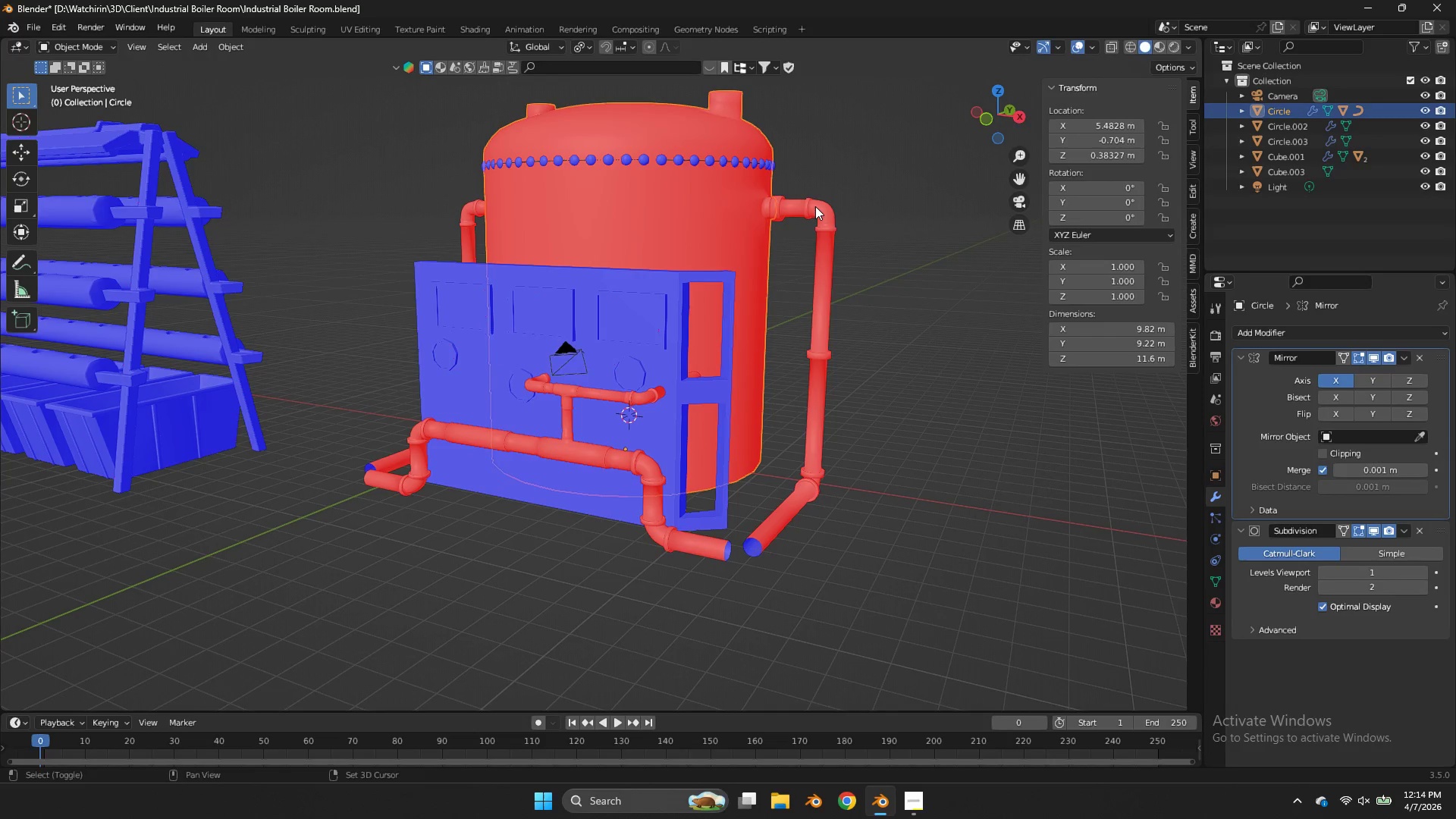 
hold_key(key=ShiftLeft, duration=0.72)
left_click([815, 206])
 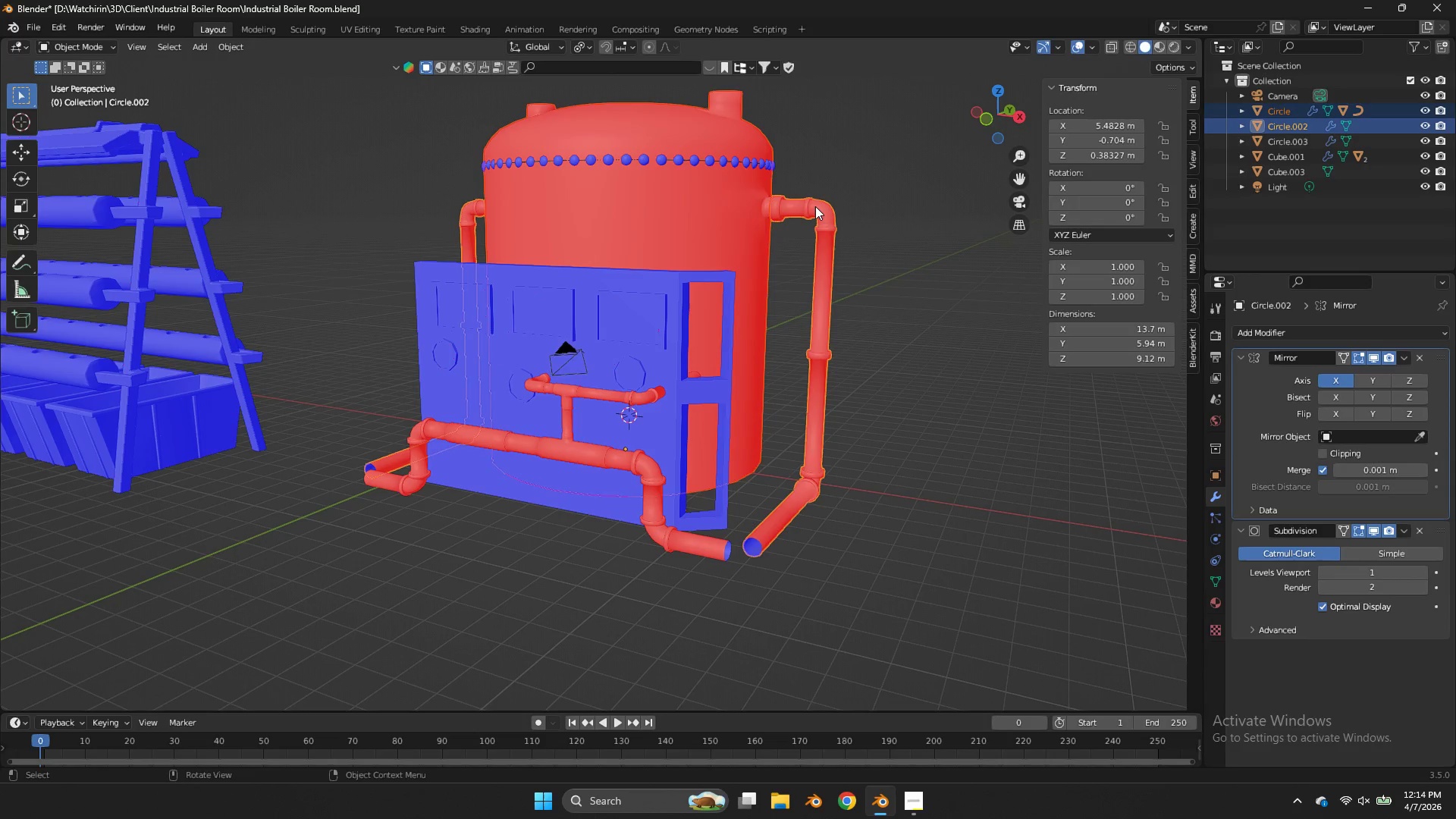 
key(Tab)
 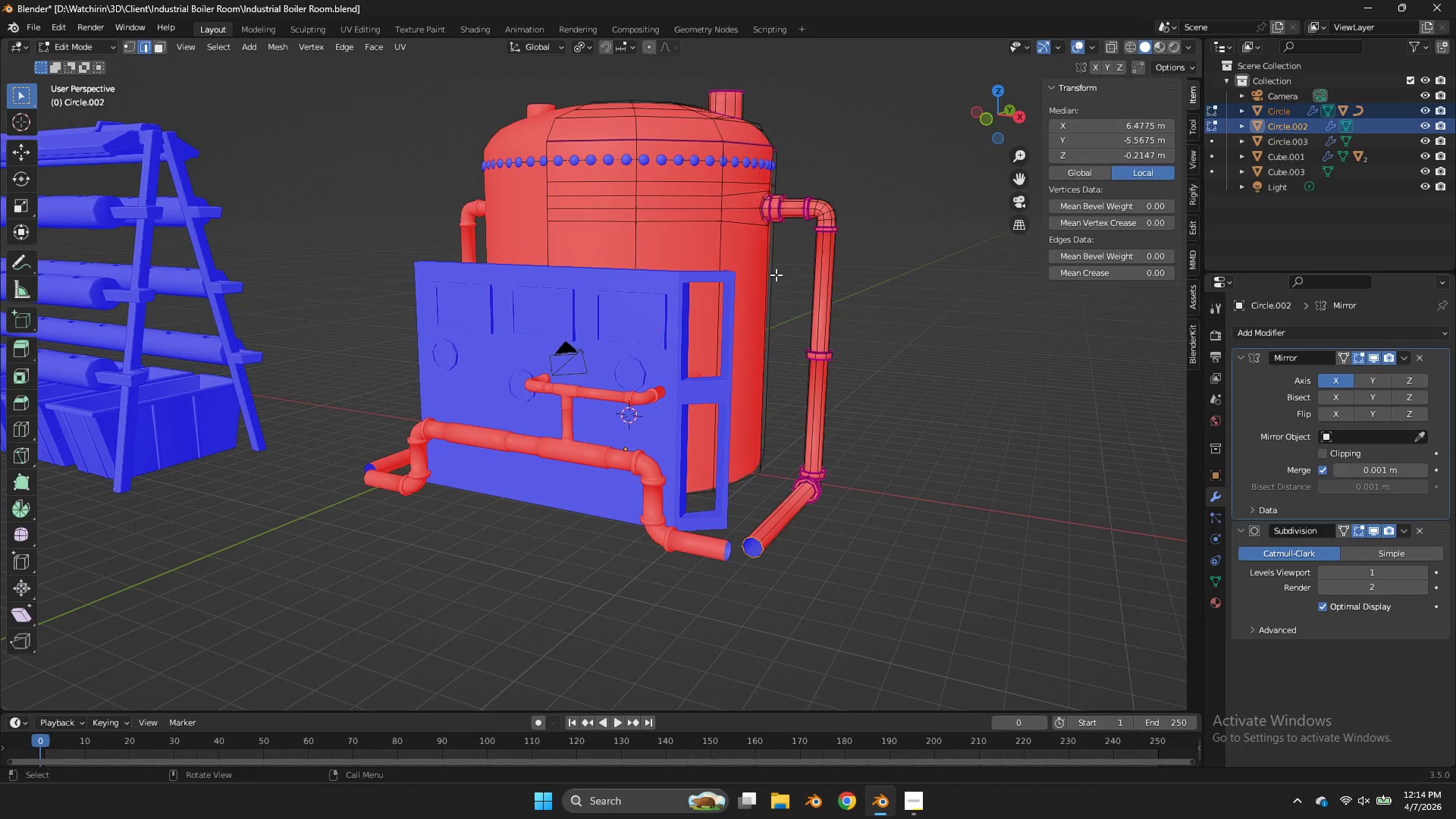 
key(Tab)
 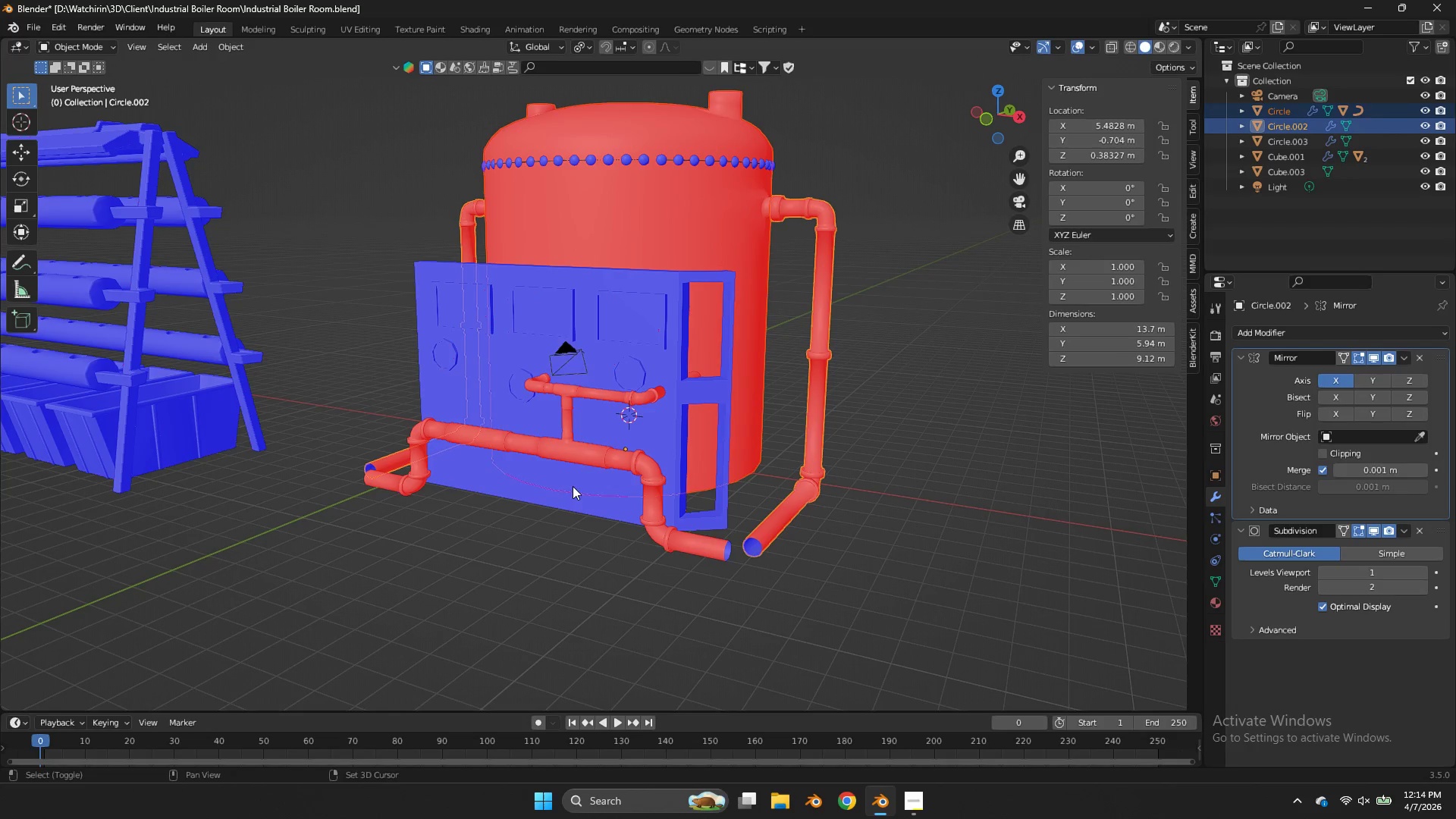 
hold_key(key=ShiftLeft, duration=0.62)
left_click([588, 455])
 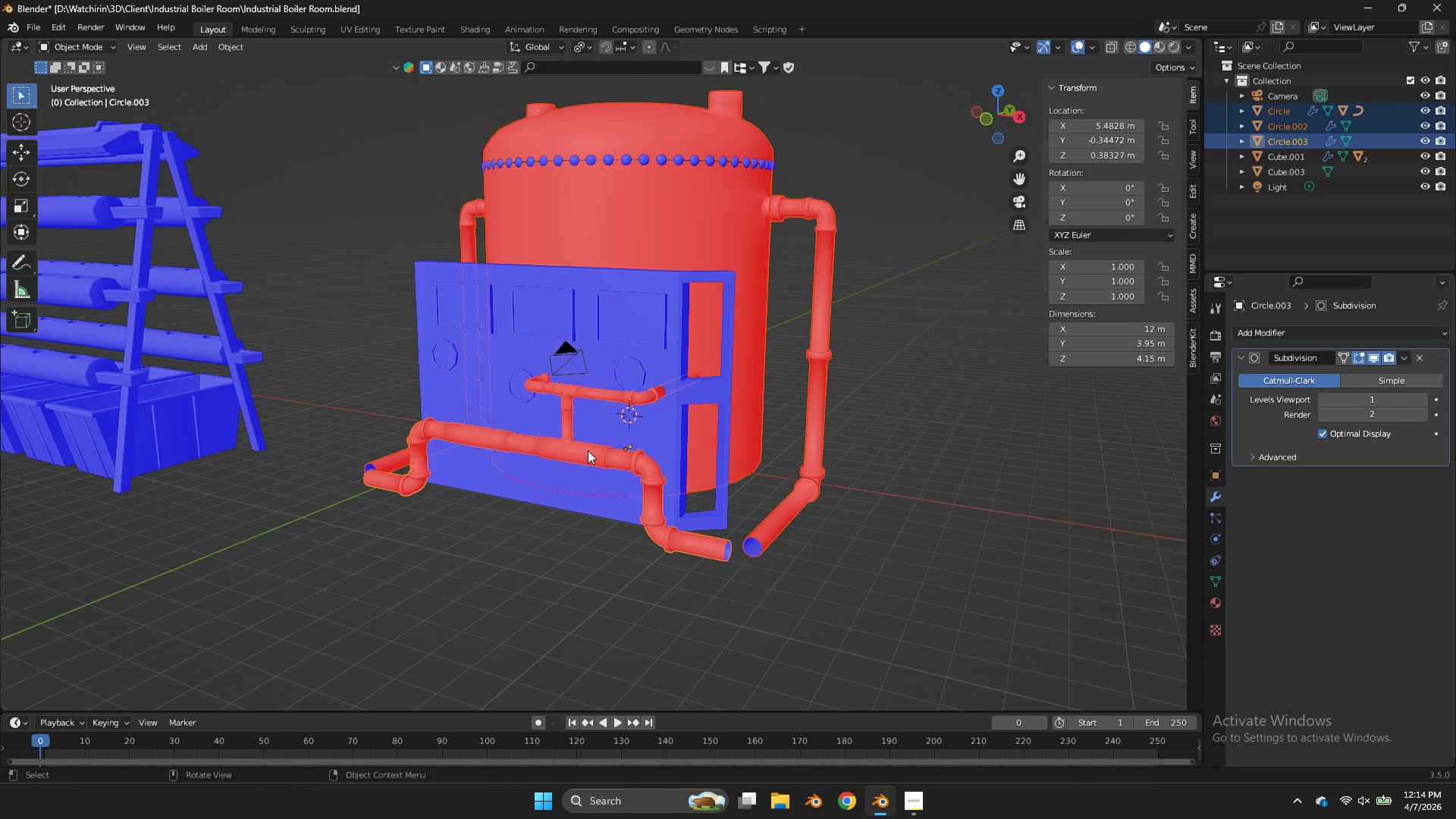 
key(Tab)
 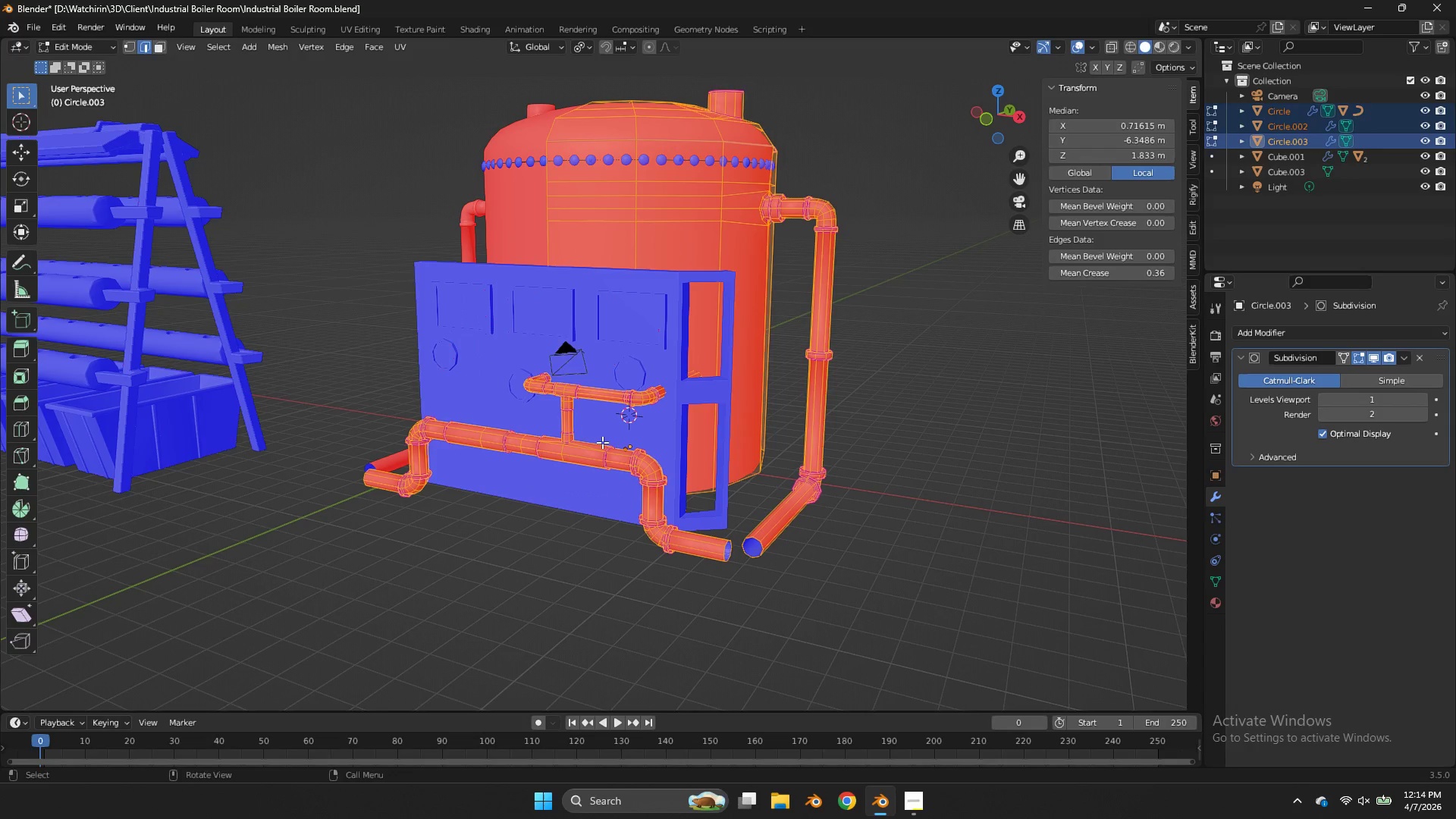 
key(A)
 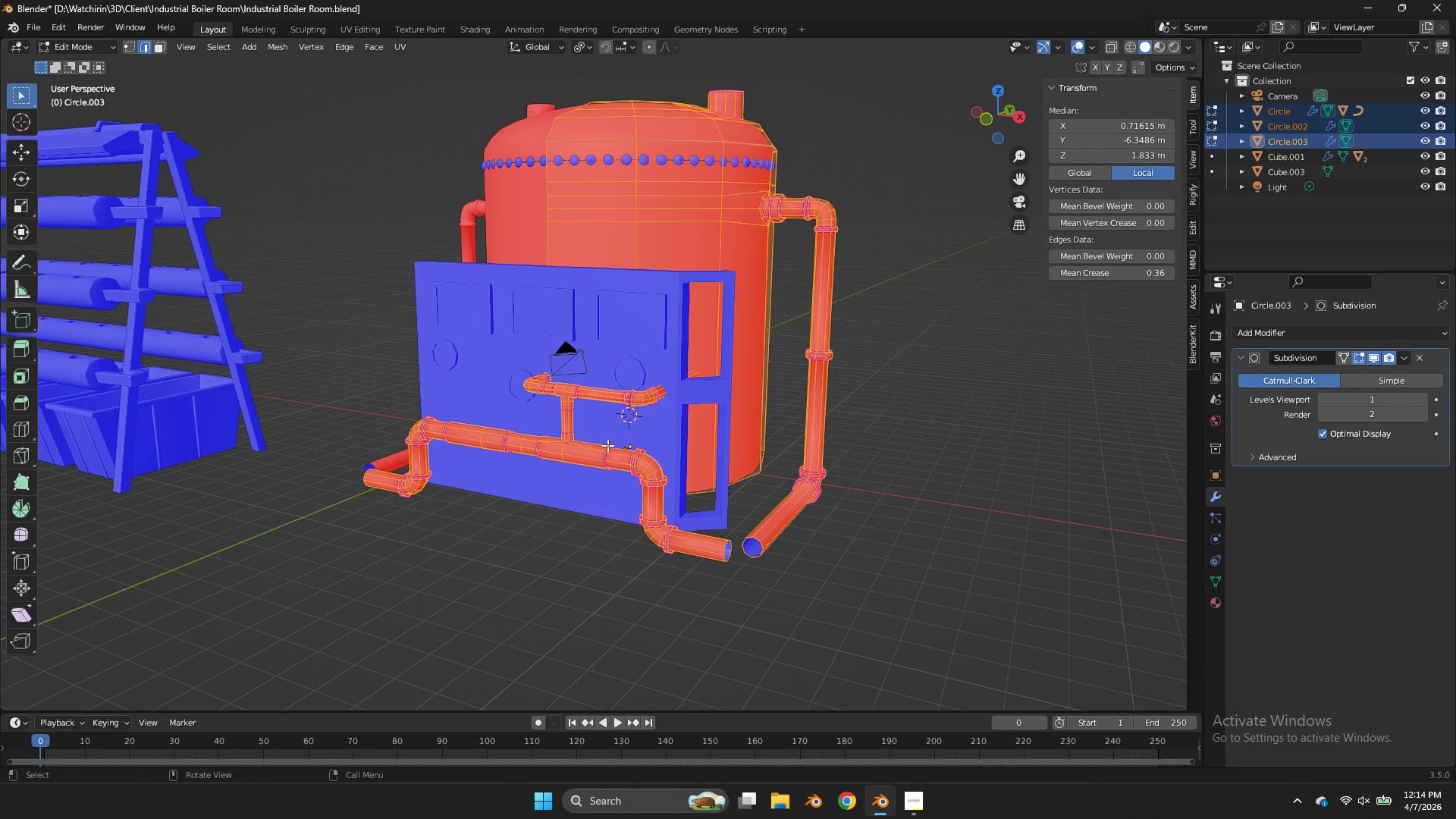 
key(Alt+N)
 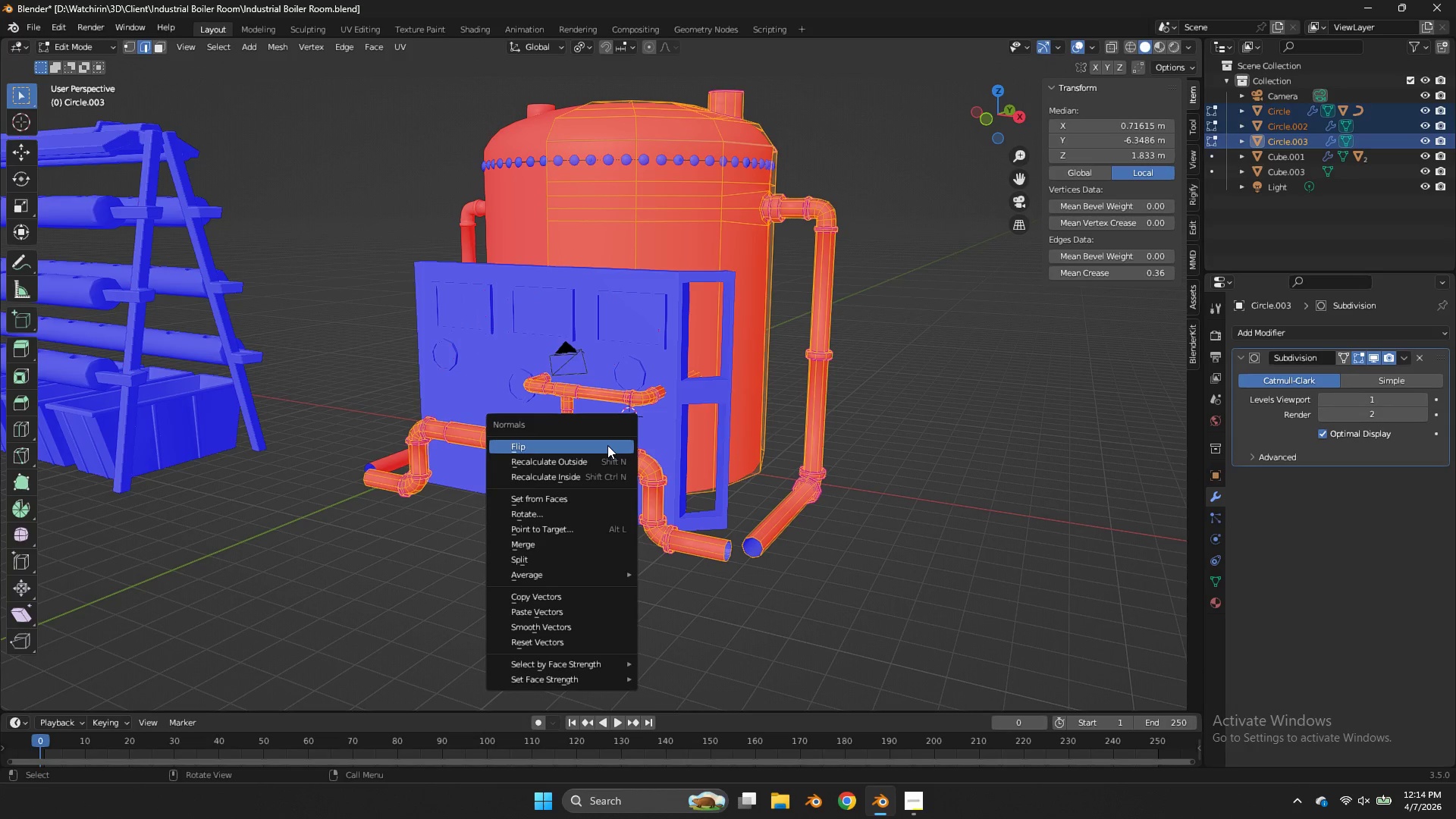 
left_click([607, 445])
 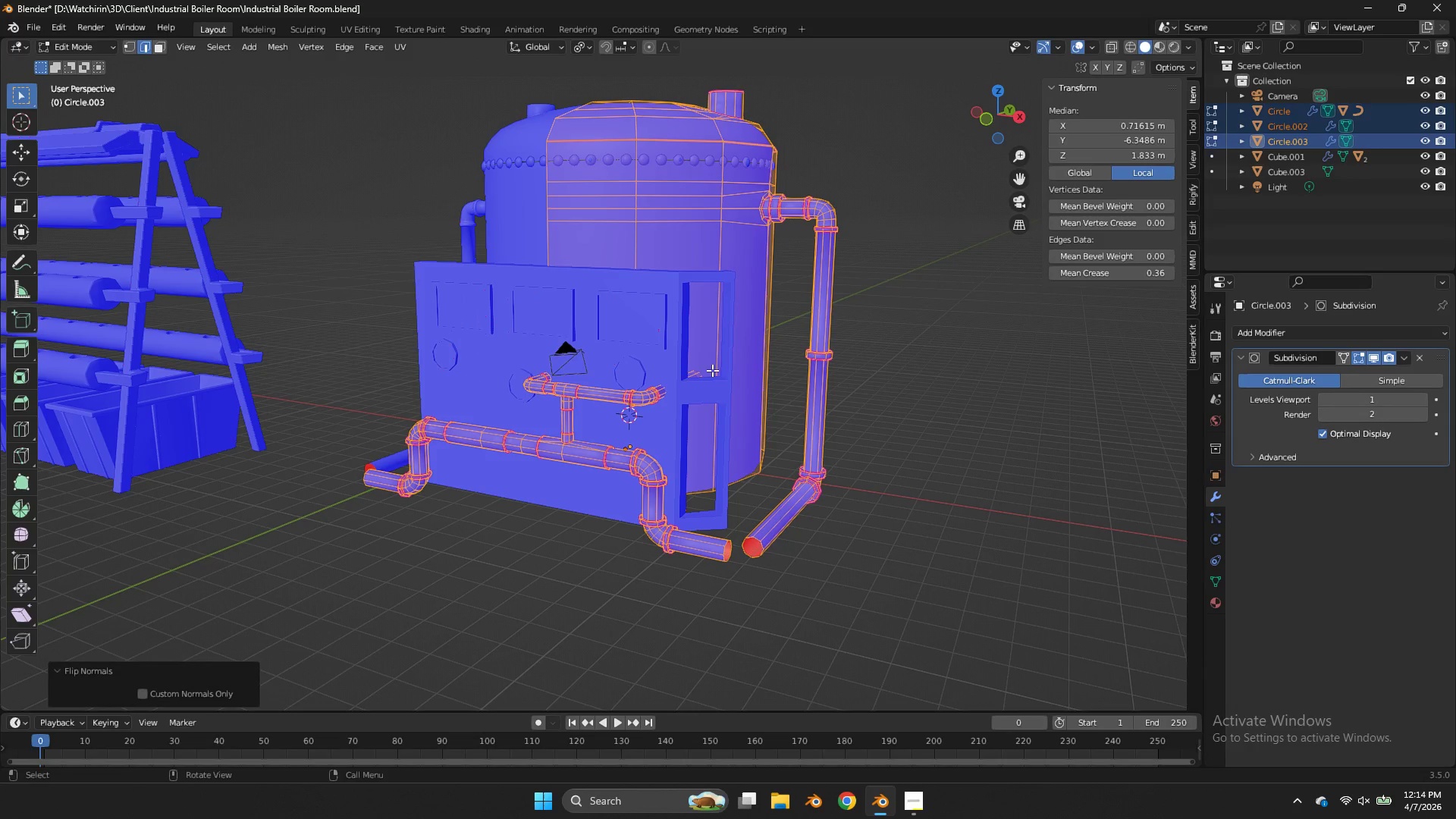 
key(Tab)
 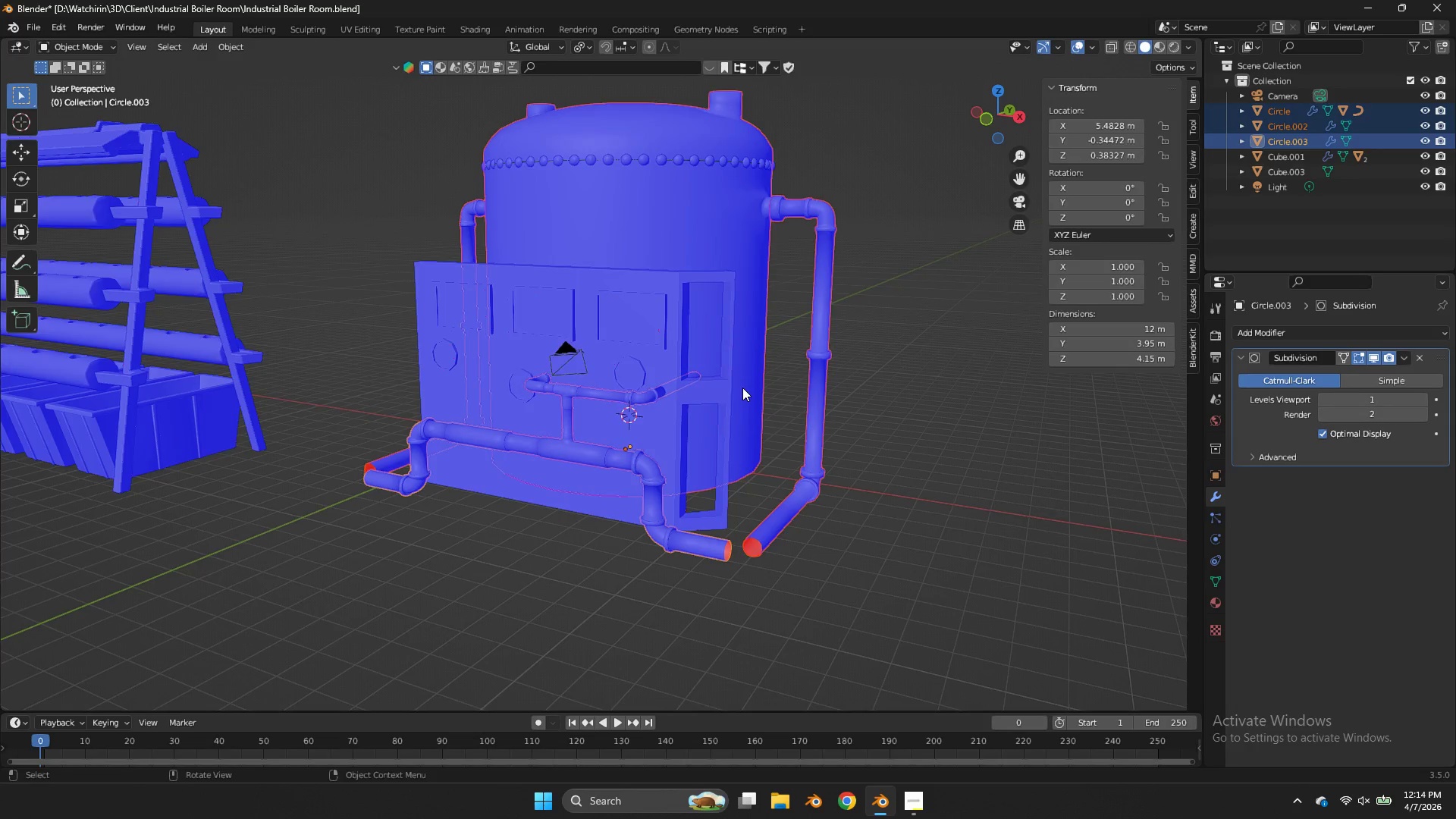 
scroll: coordinate [742, 388], scroll_direction: up, amount: 1.0
 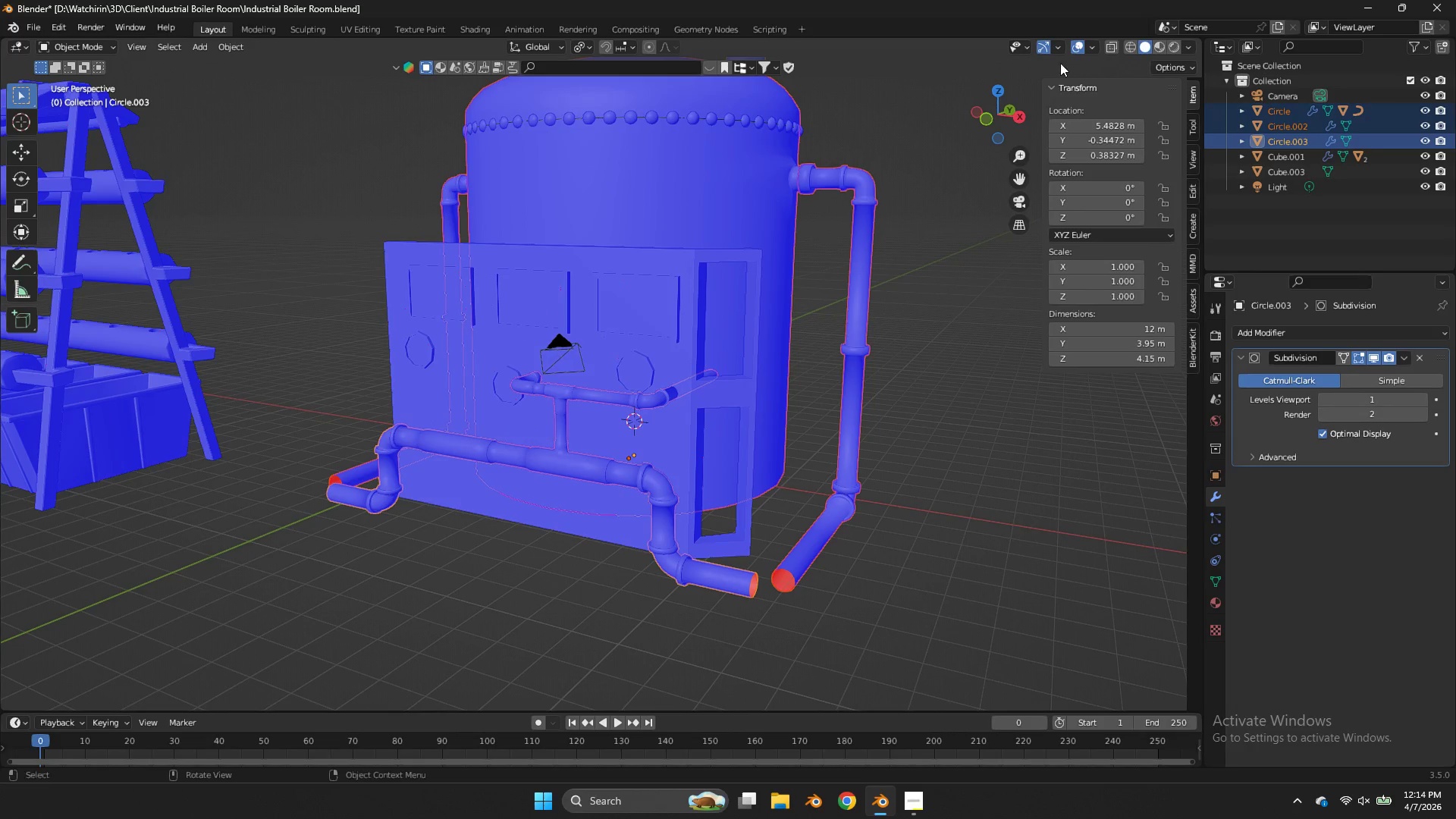 
left_click([1088, 46])
 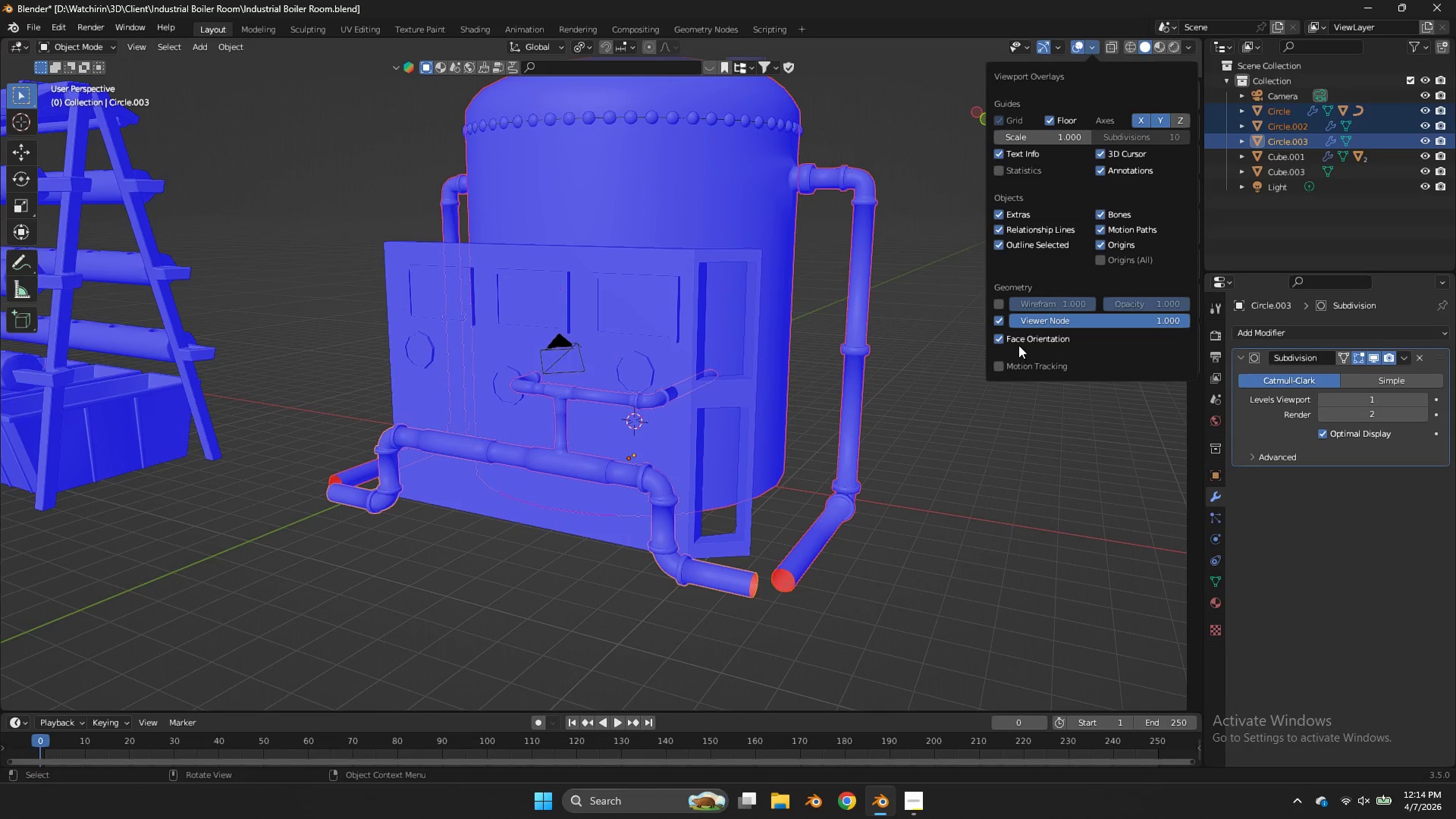 
left_click([1012, 340])
 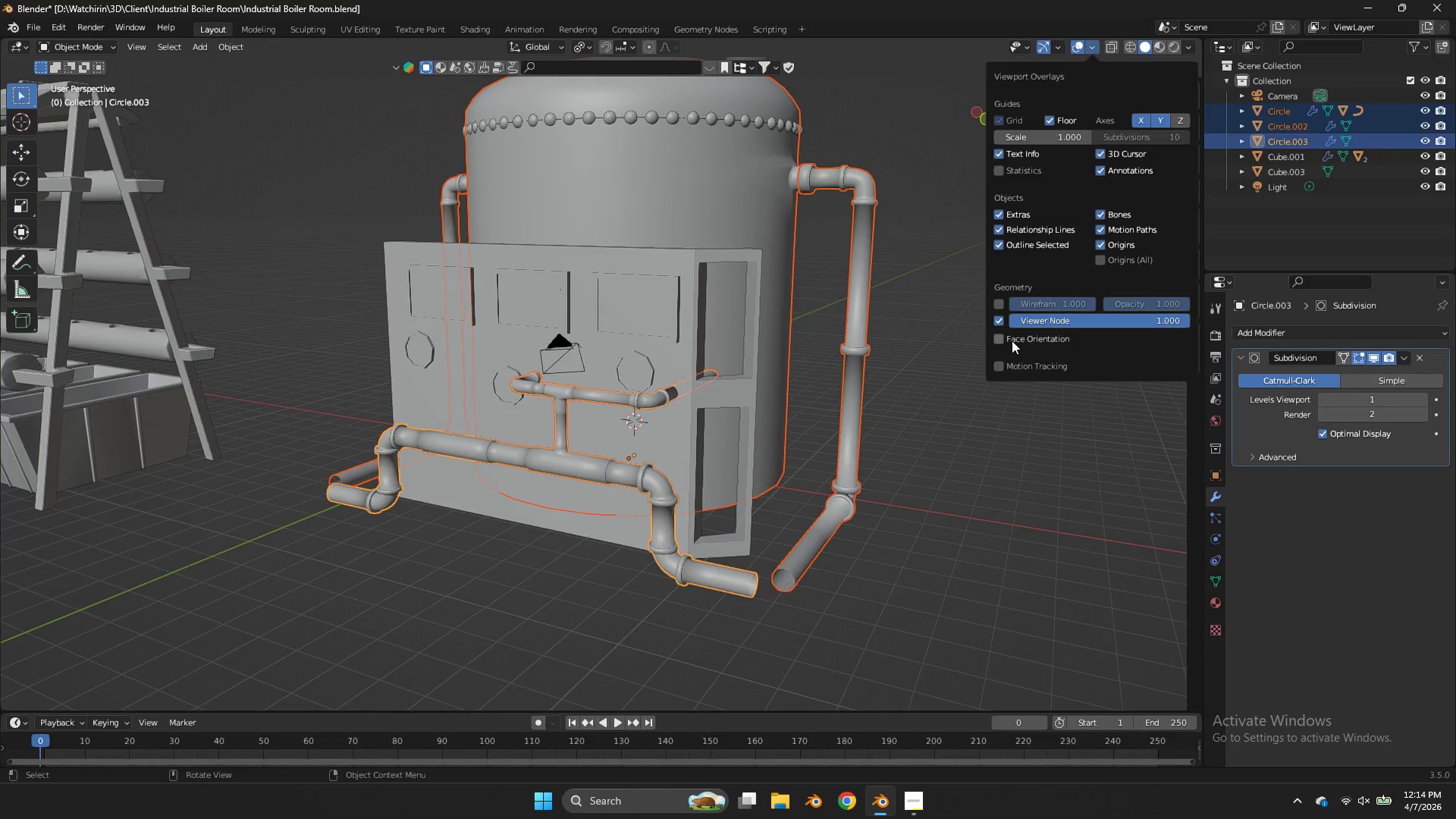 
key(Alt+AltLeft)
 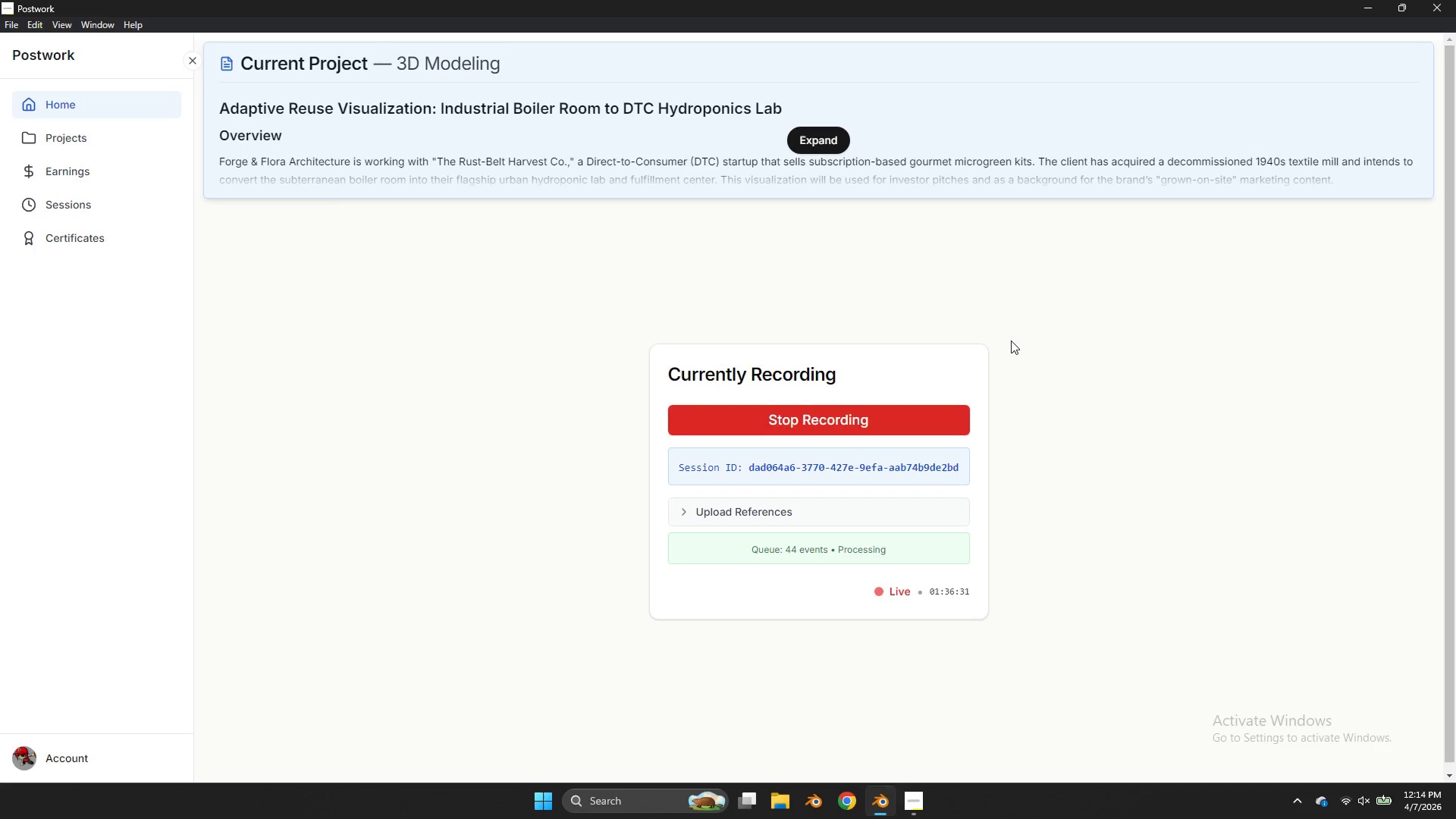 
key(Alt+Tab)